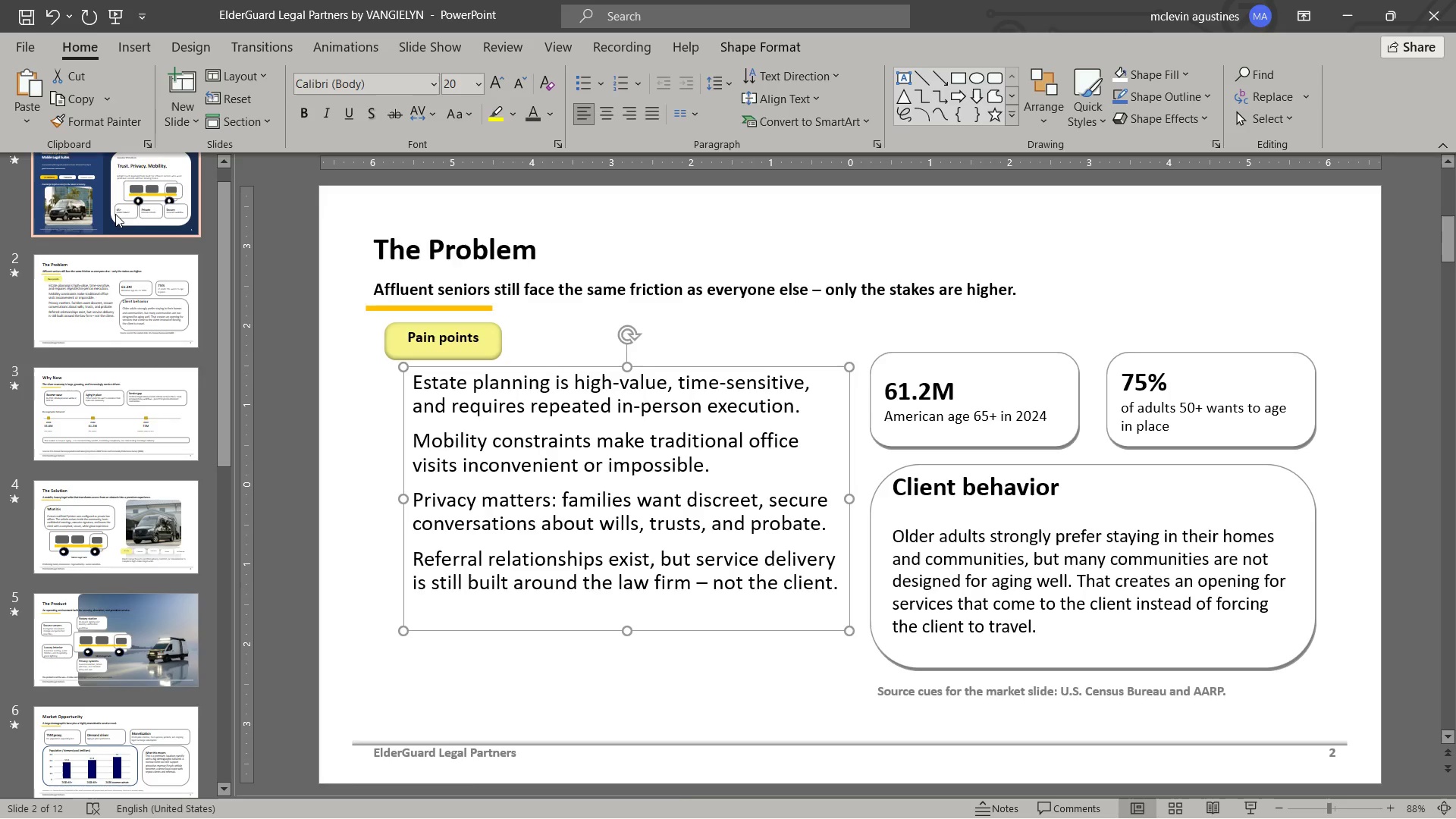 
scroll: coordinate [976, 421], scroll_direction: up, amount: 9.0
 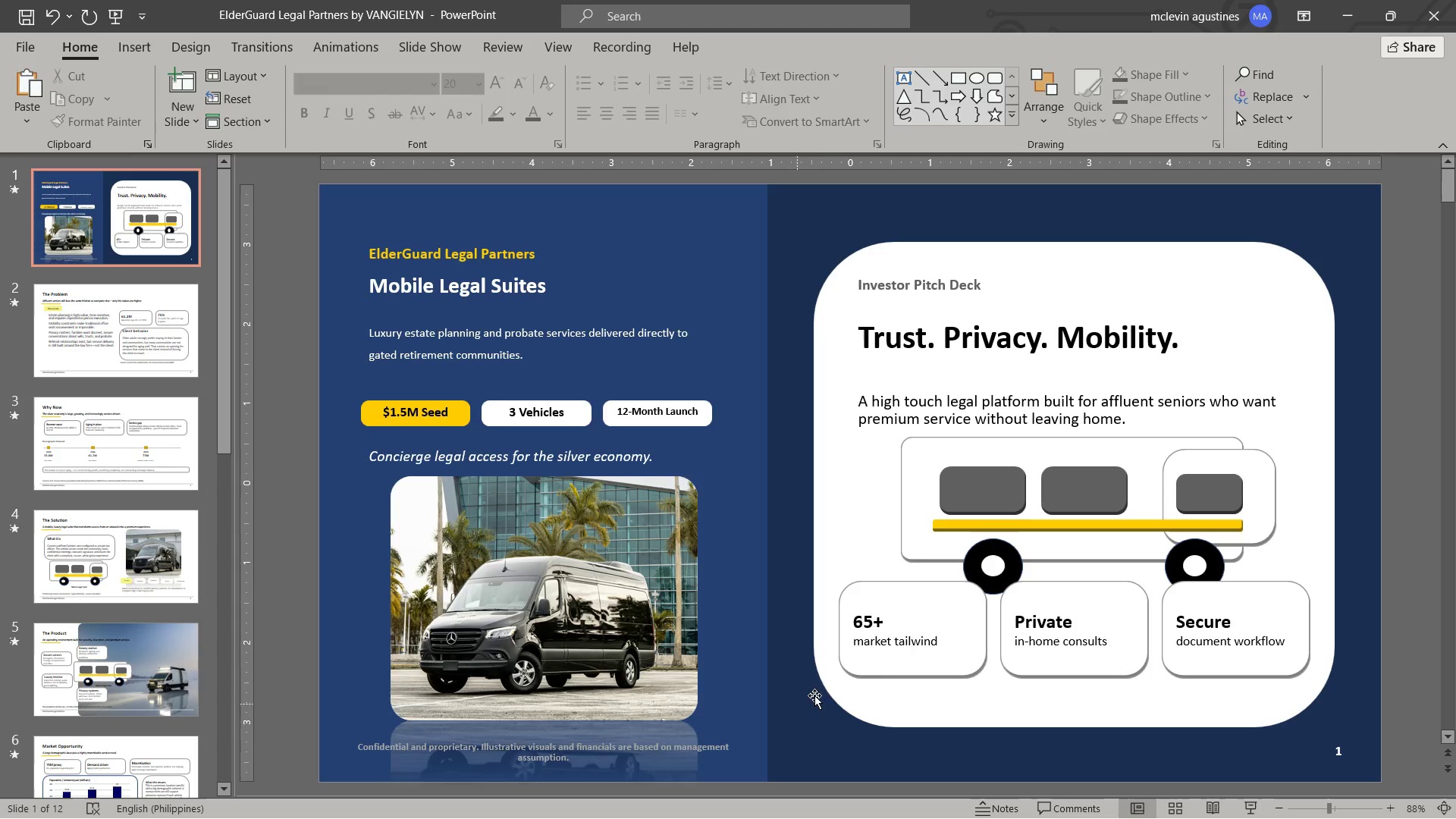 
hold_key(key=AltLeft, duration=2.16)
 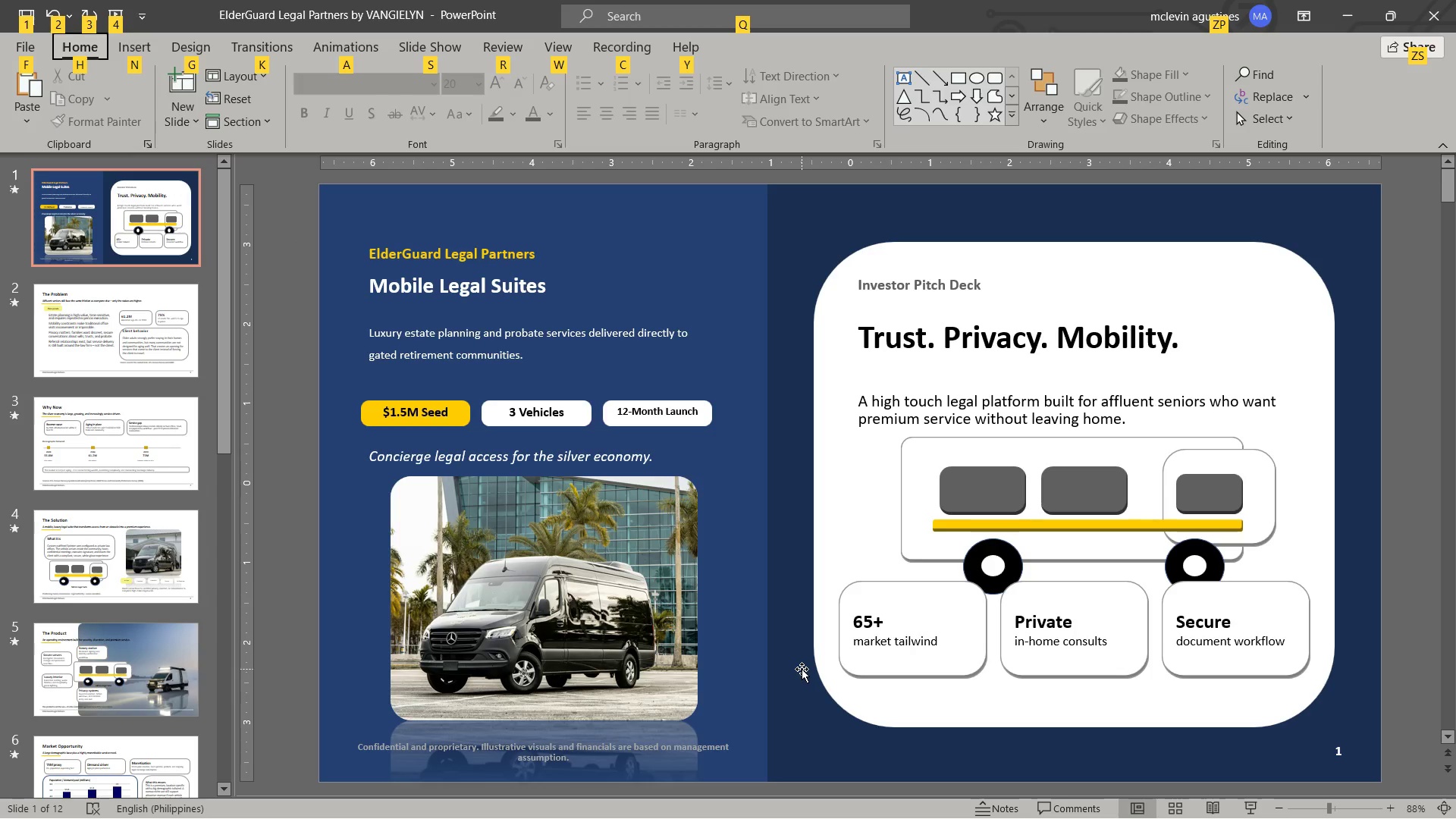 
wait(7.38)
 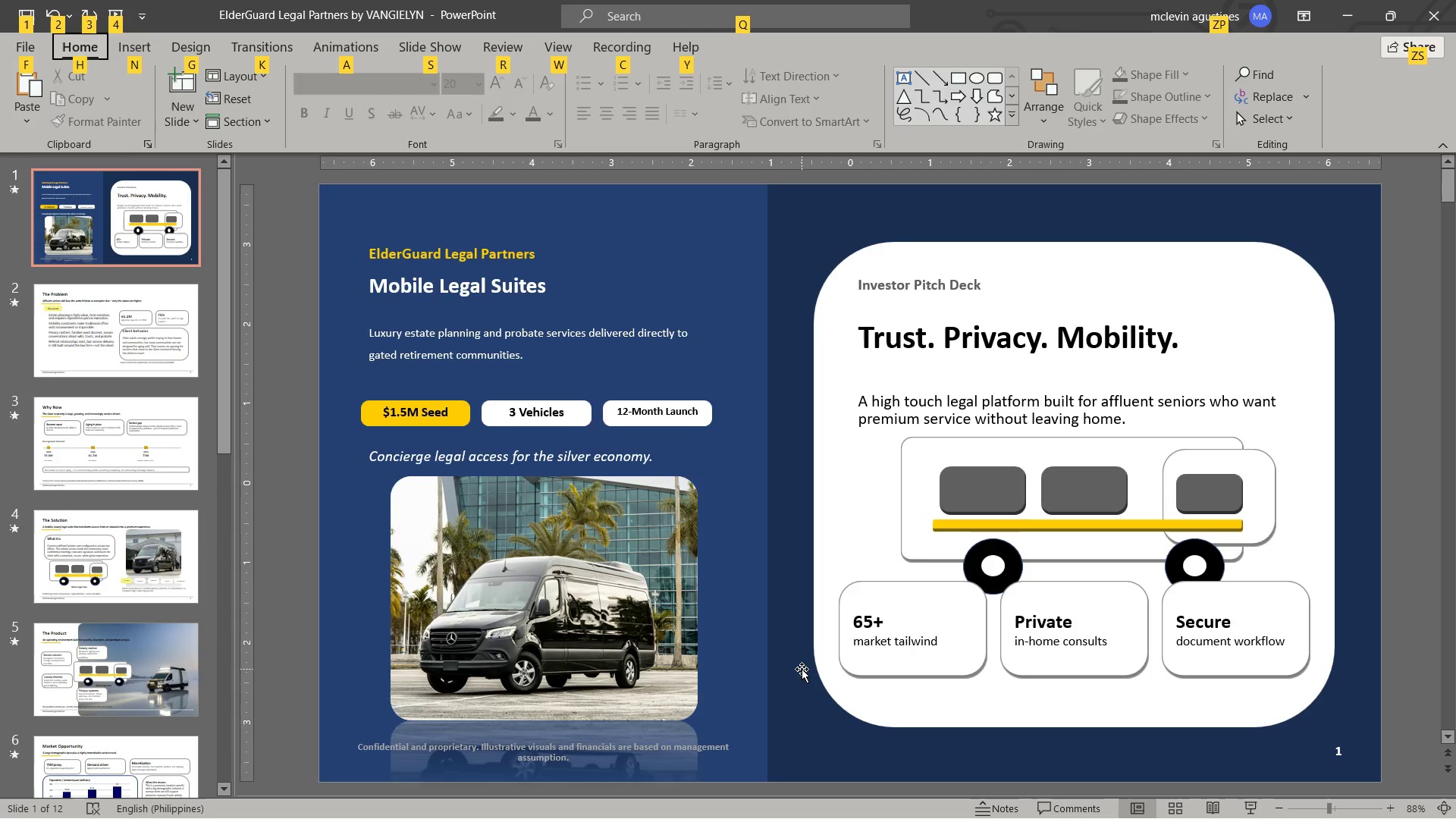 
key(Alt+Tab)
 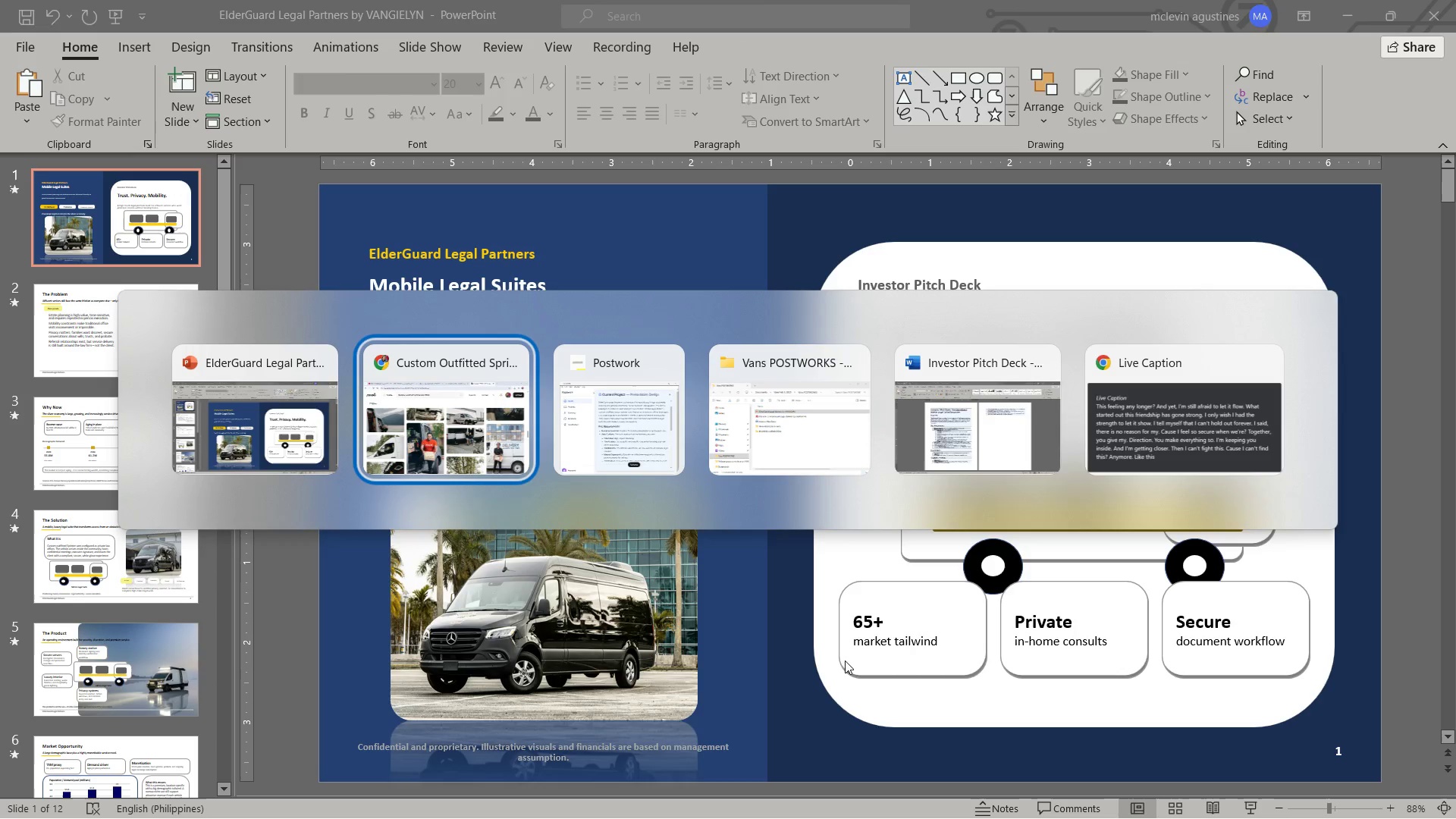 
key(Alt+Tab)